 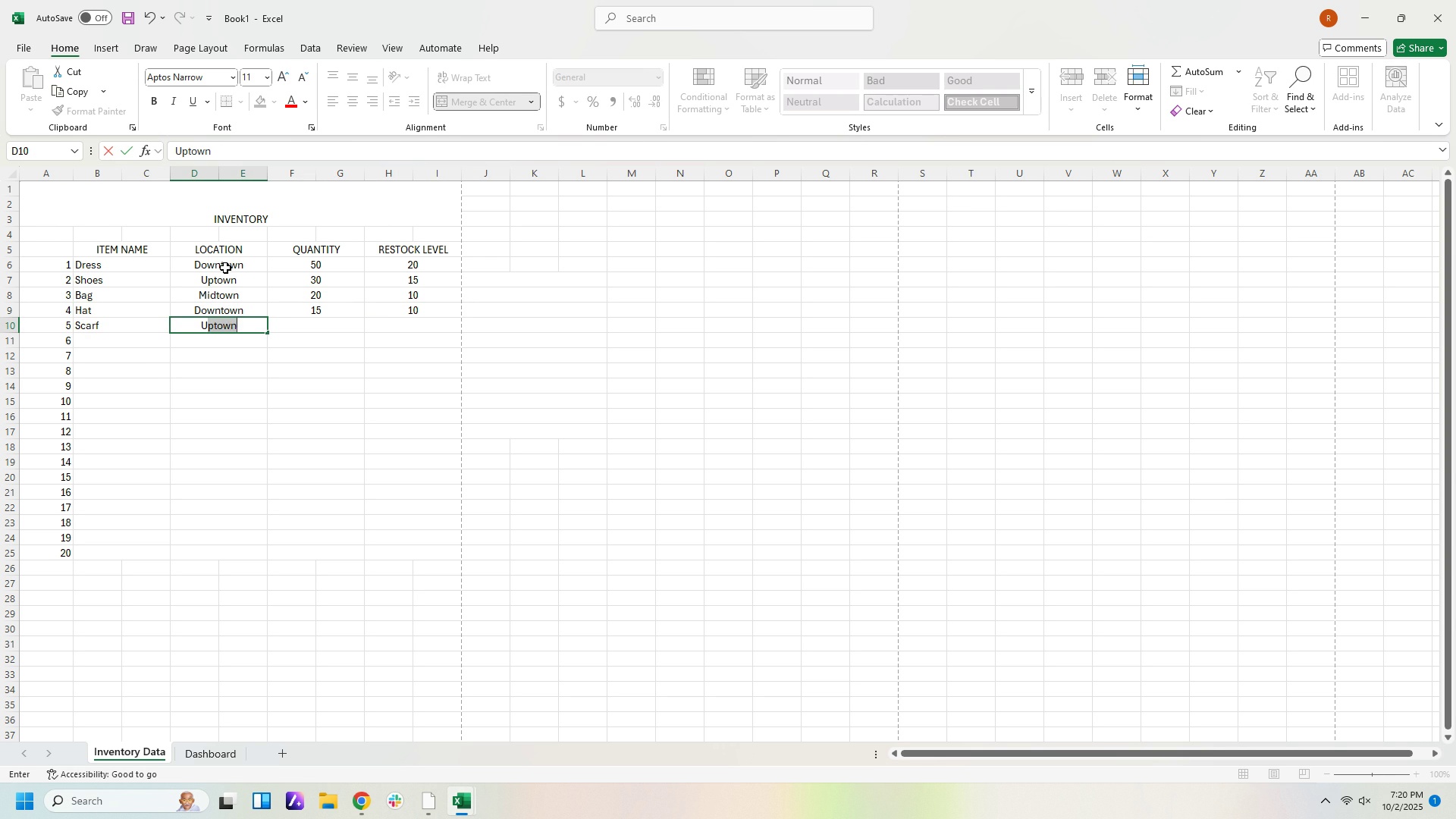 
key(ArrowRight)
 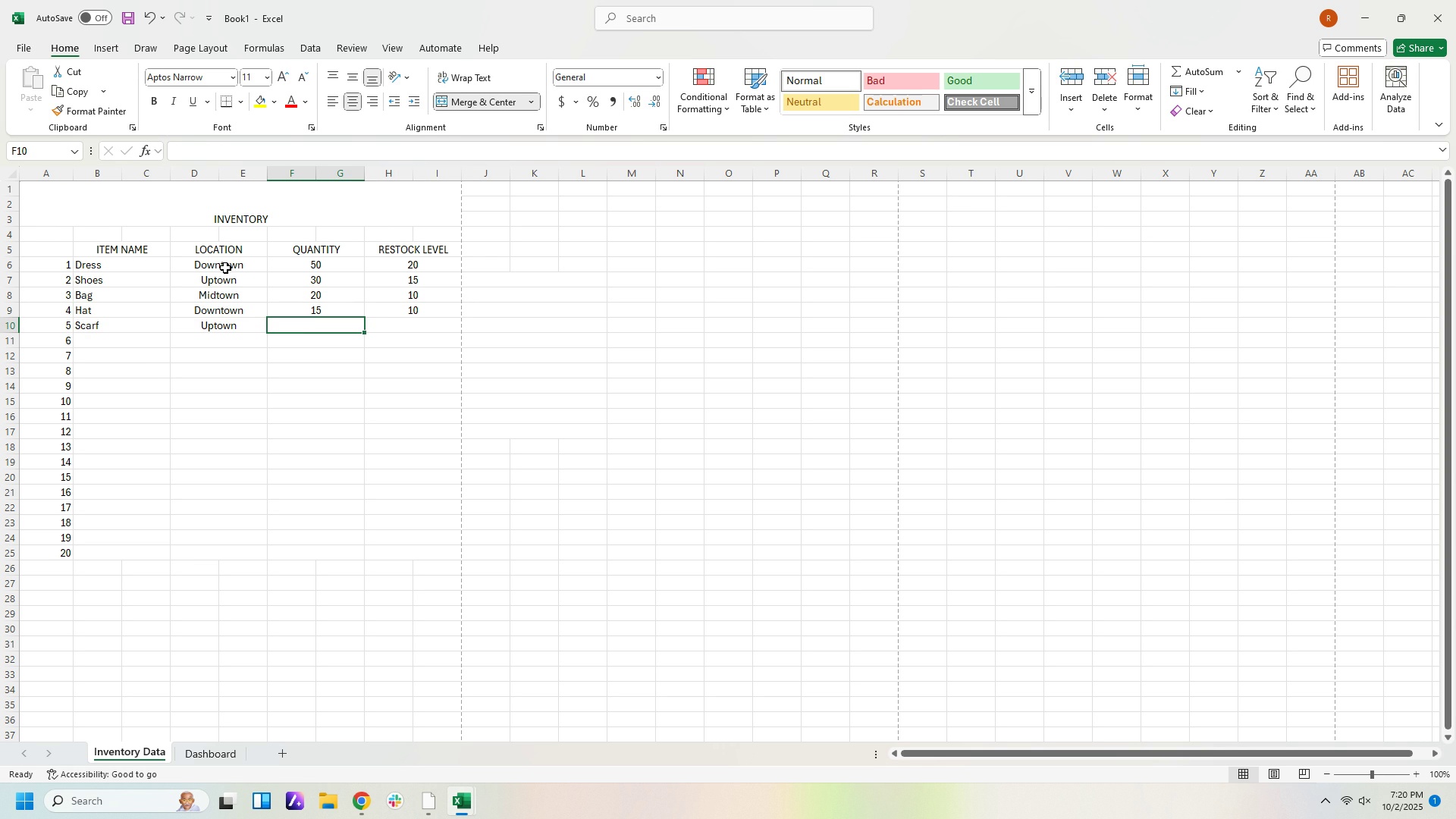 
key(Numpad4)
 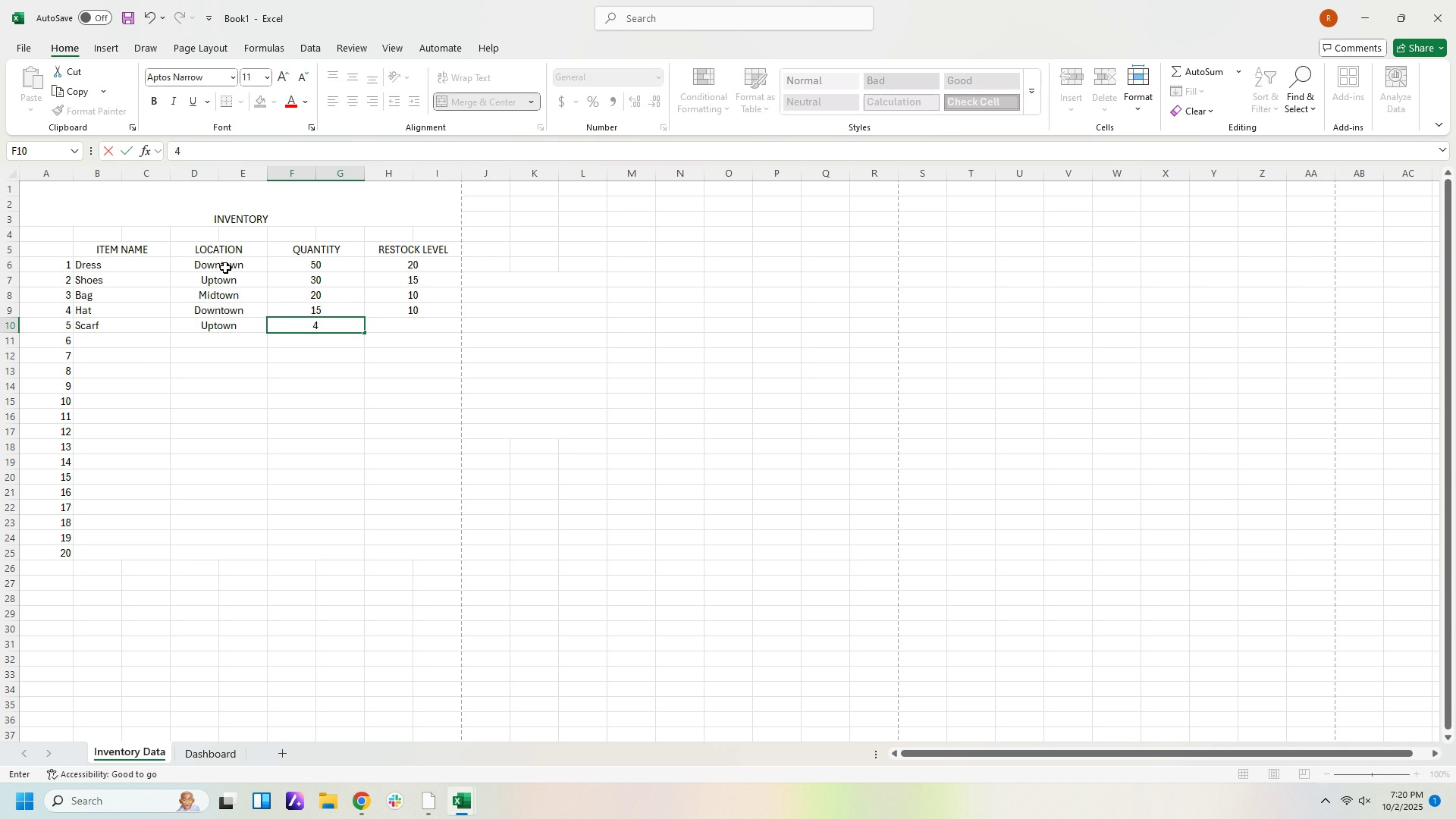 
key(Numpad0)
 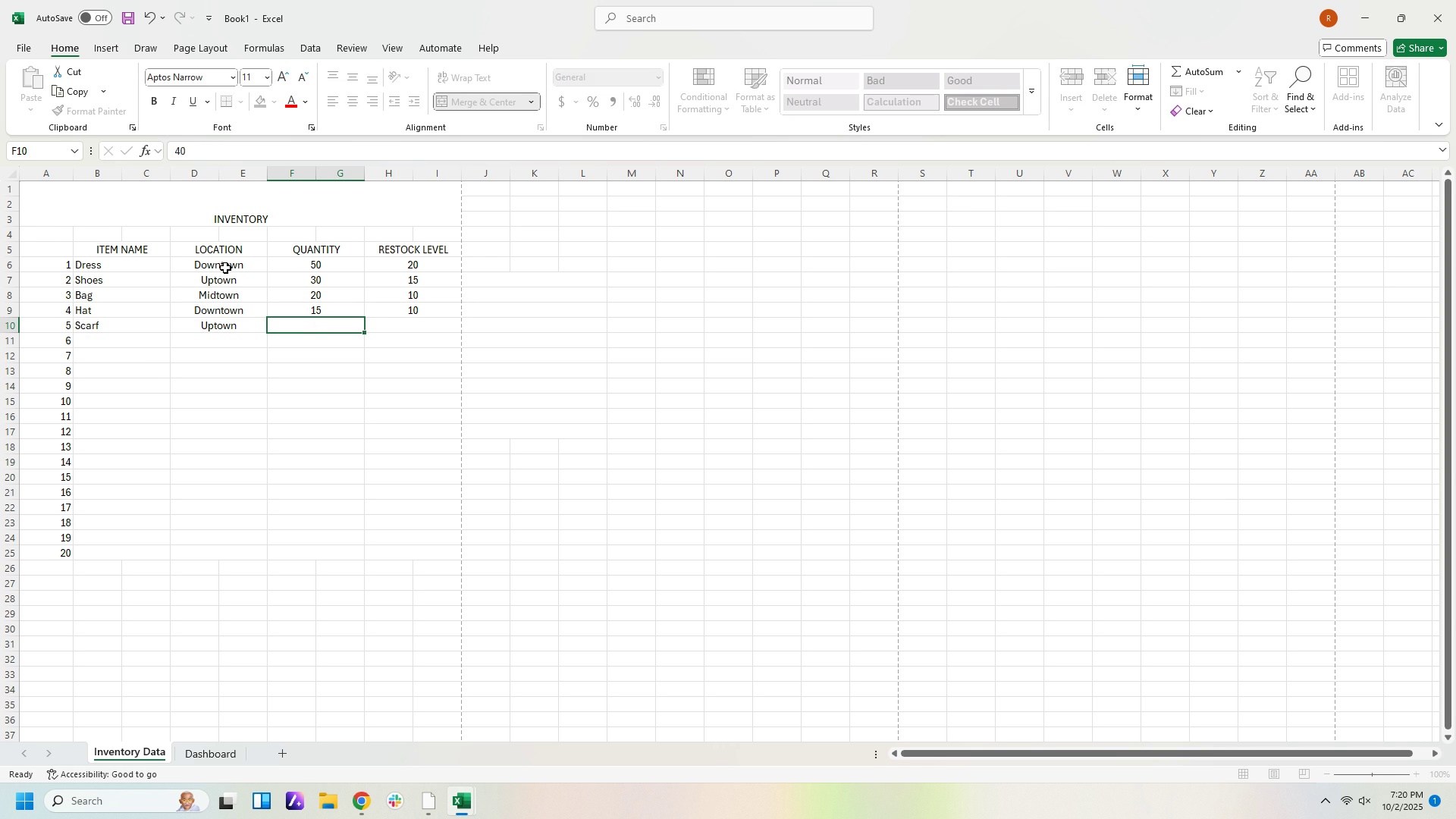 
key(ArrowRight)
 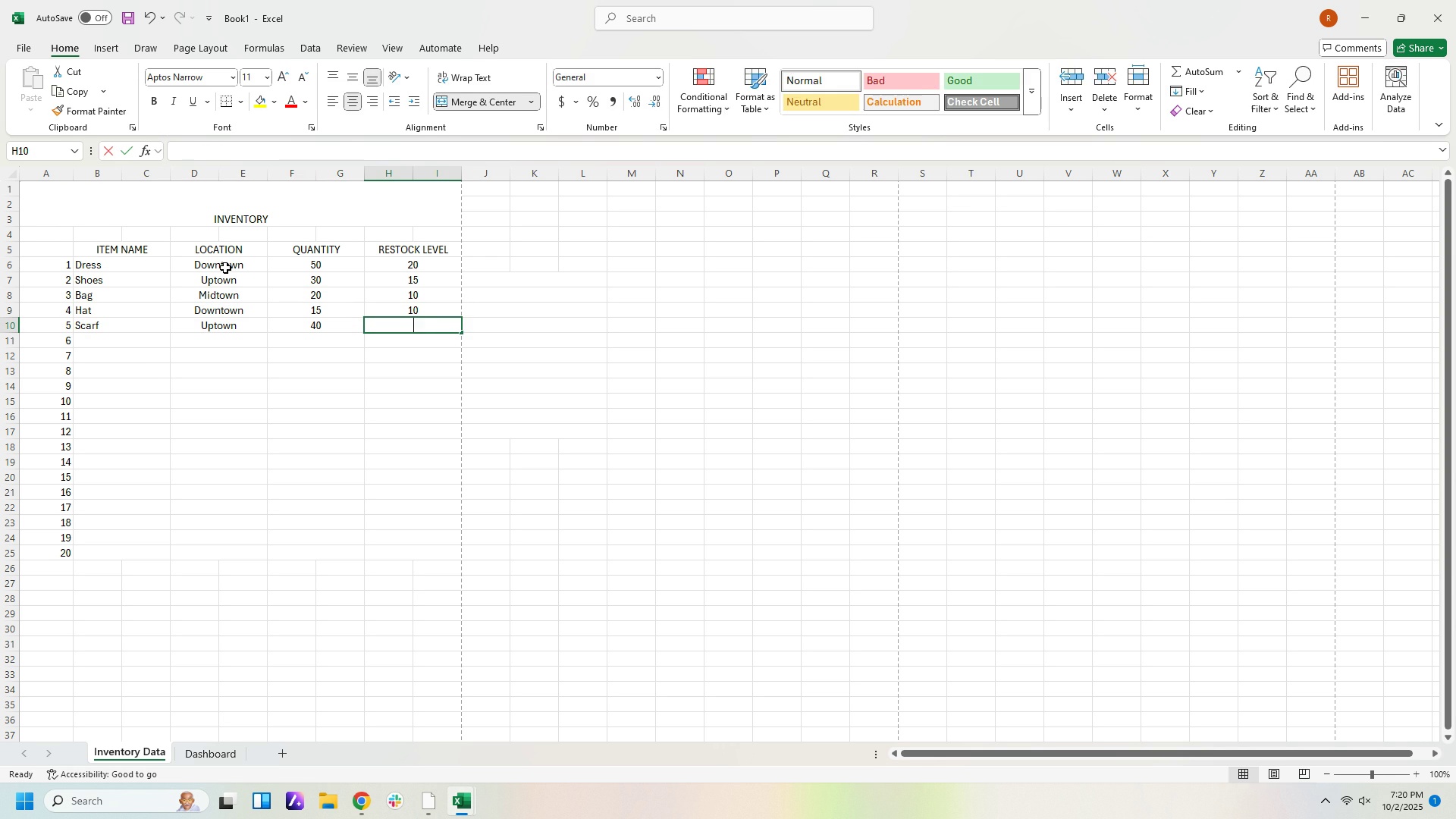 
key(Numpad1)
 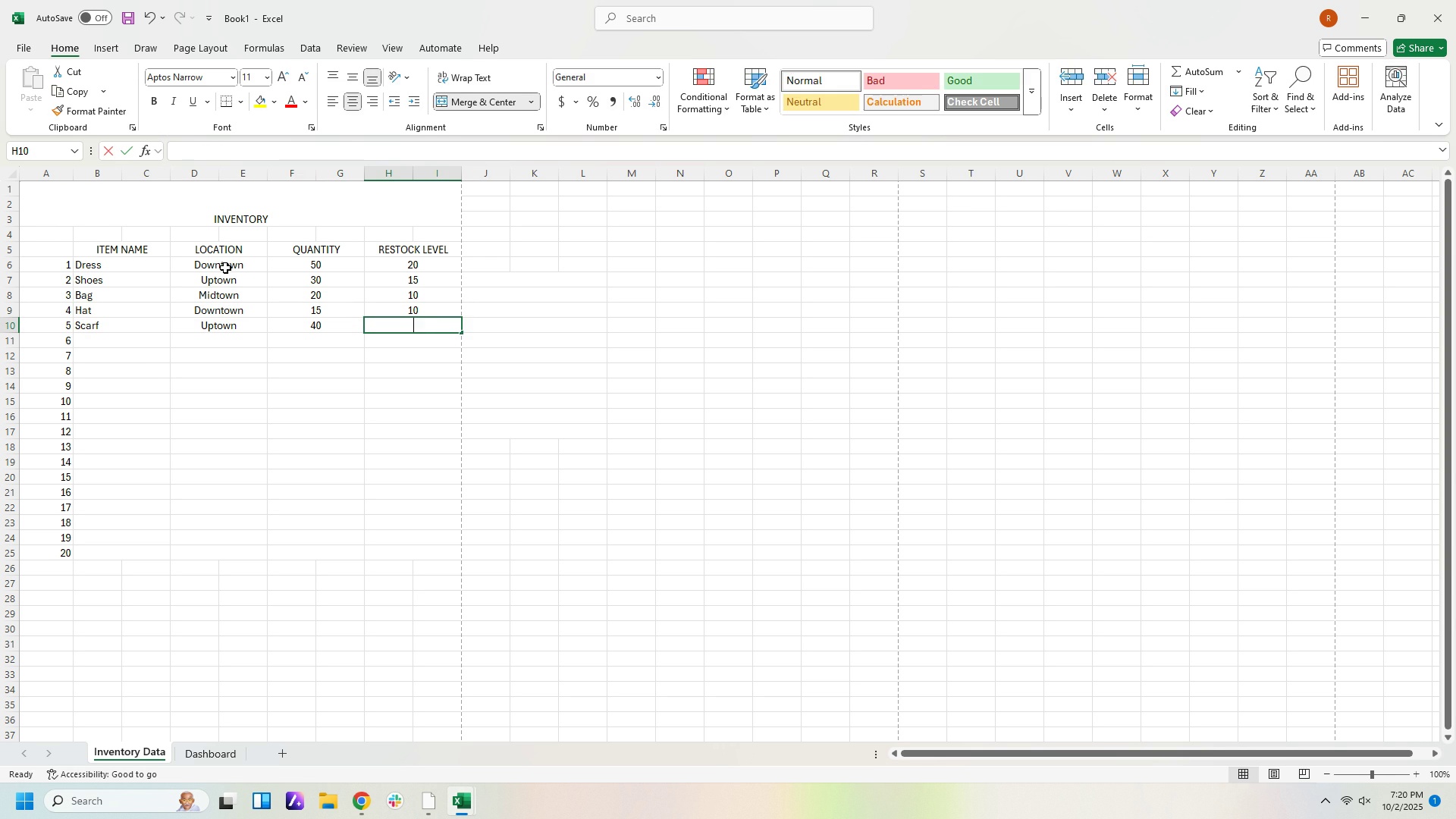 
key(Numpad5)
 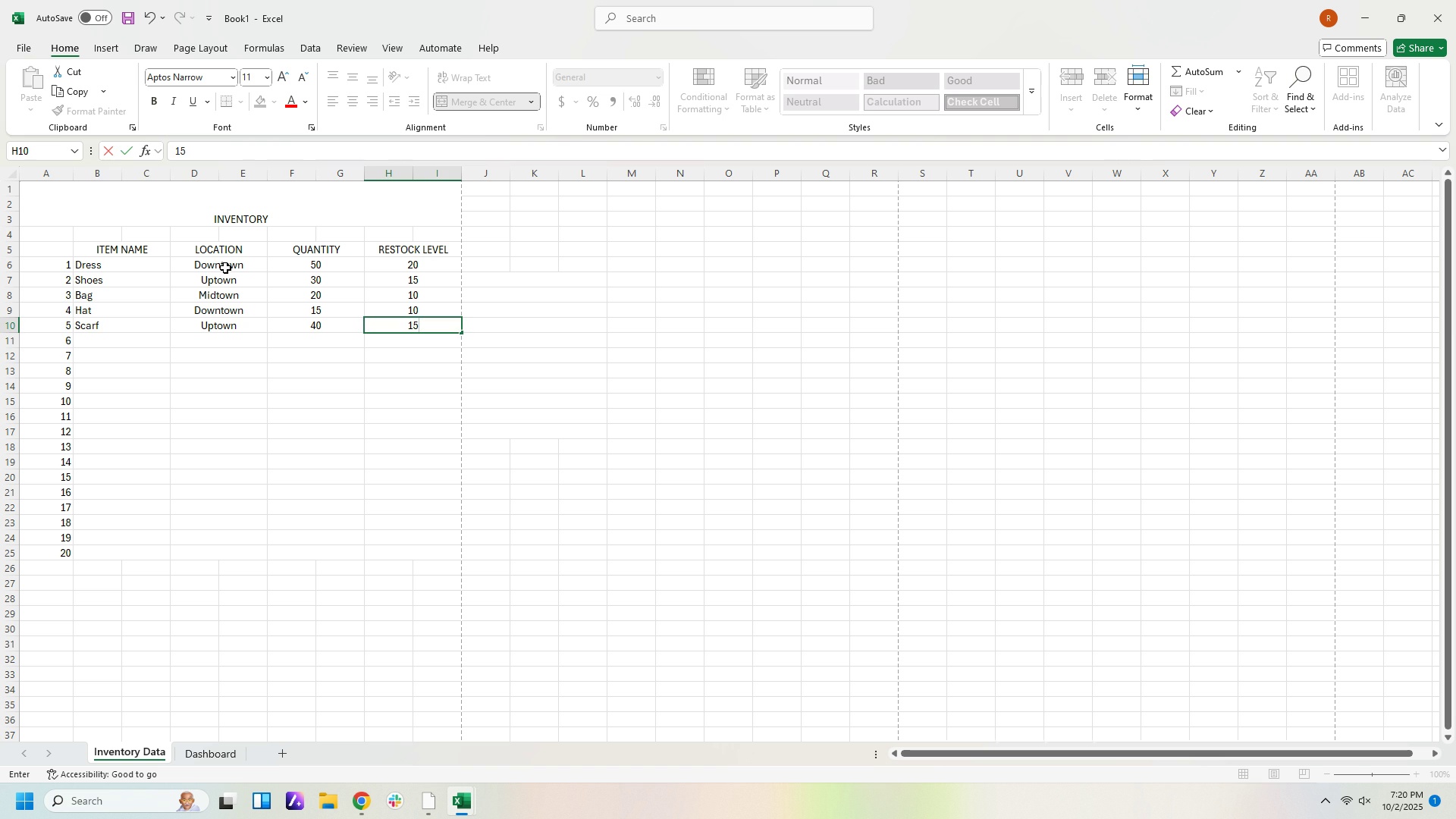 
key(ArrowDown)
 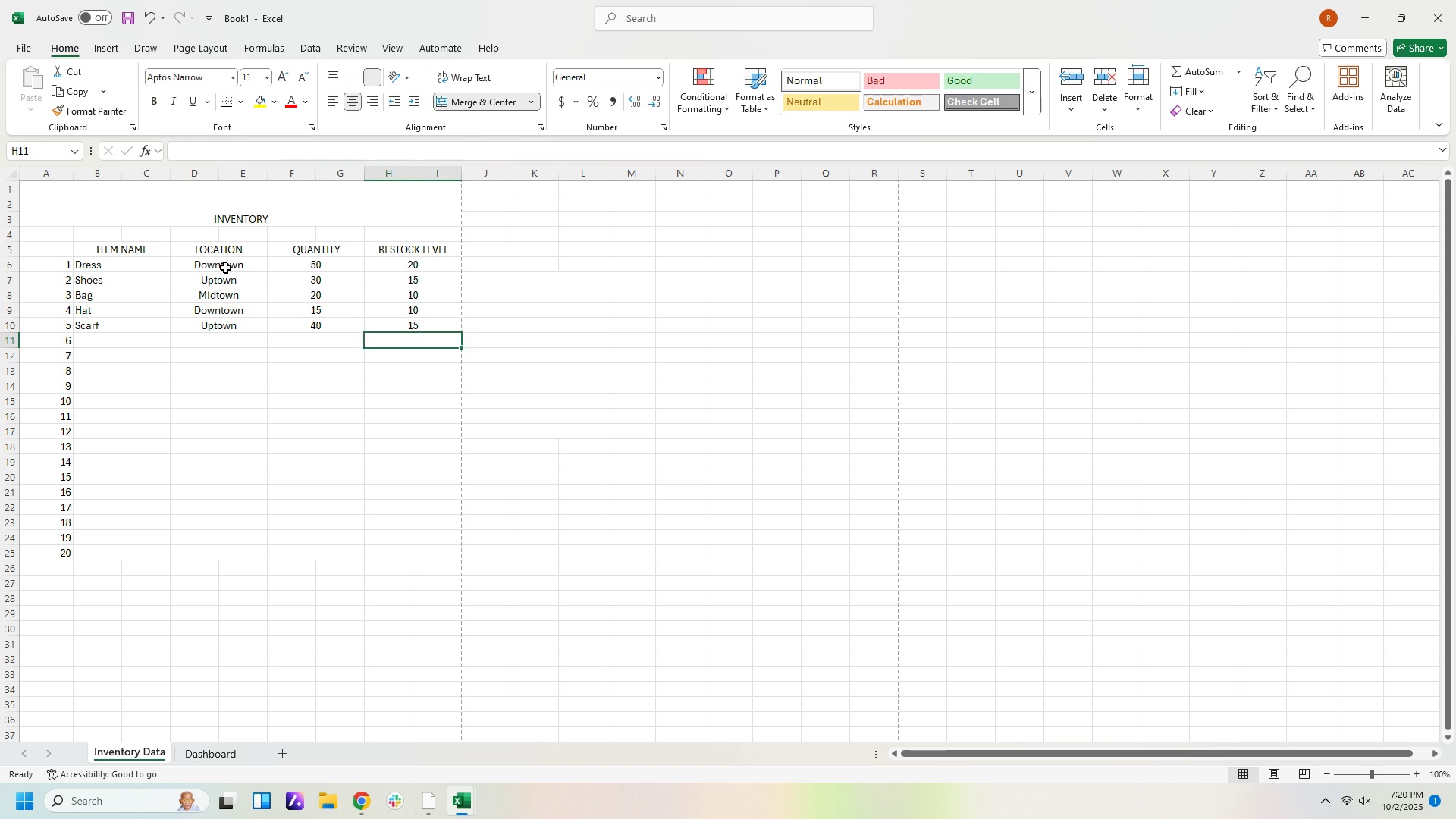 
key(ArrowLeft)
 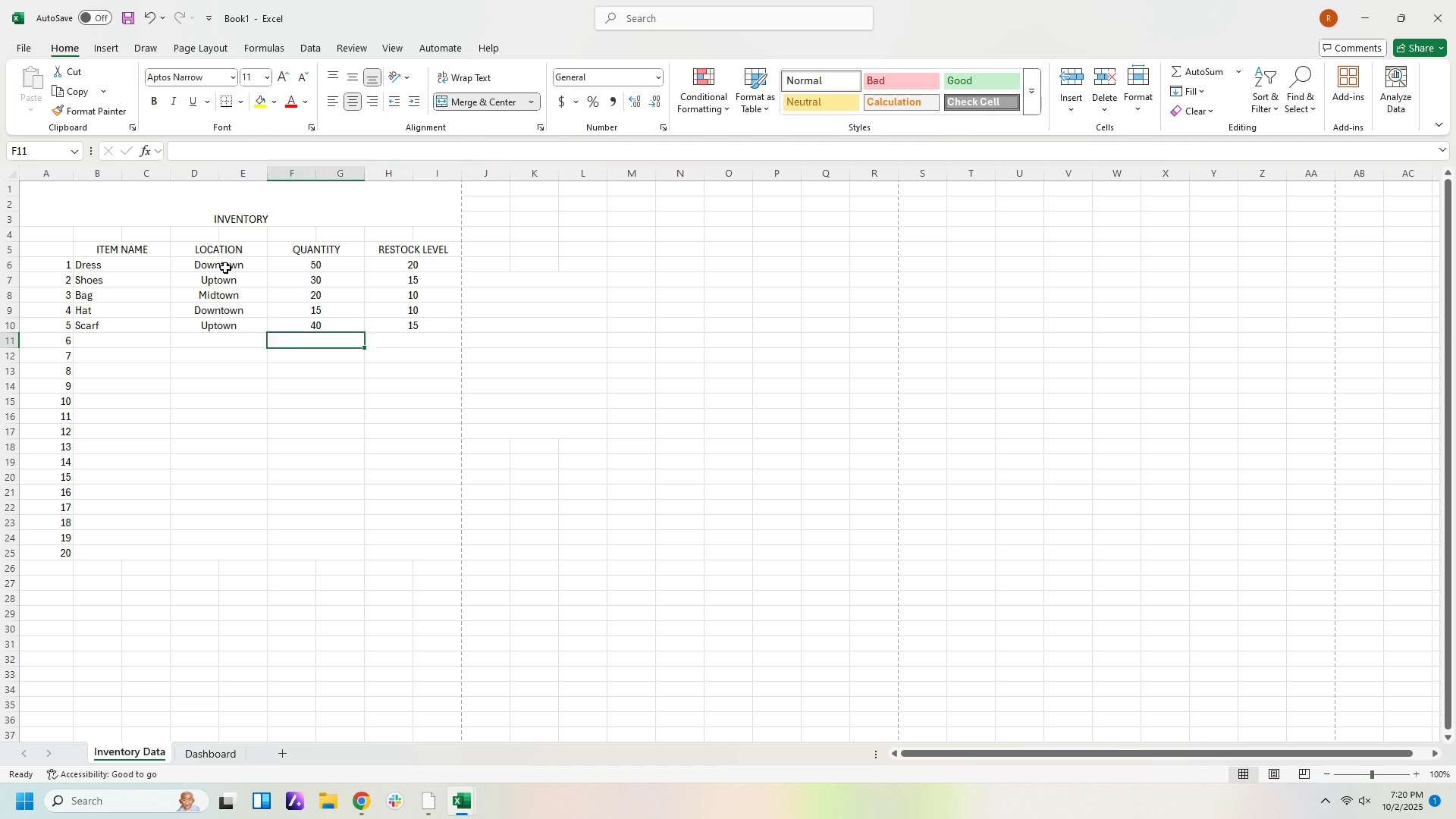 
key(ArrowLeft)
 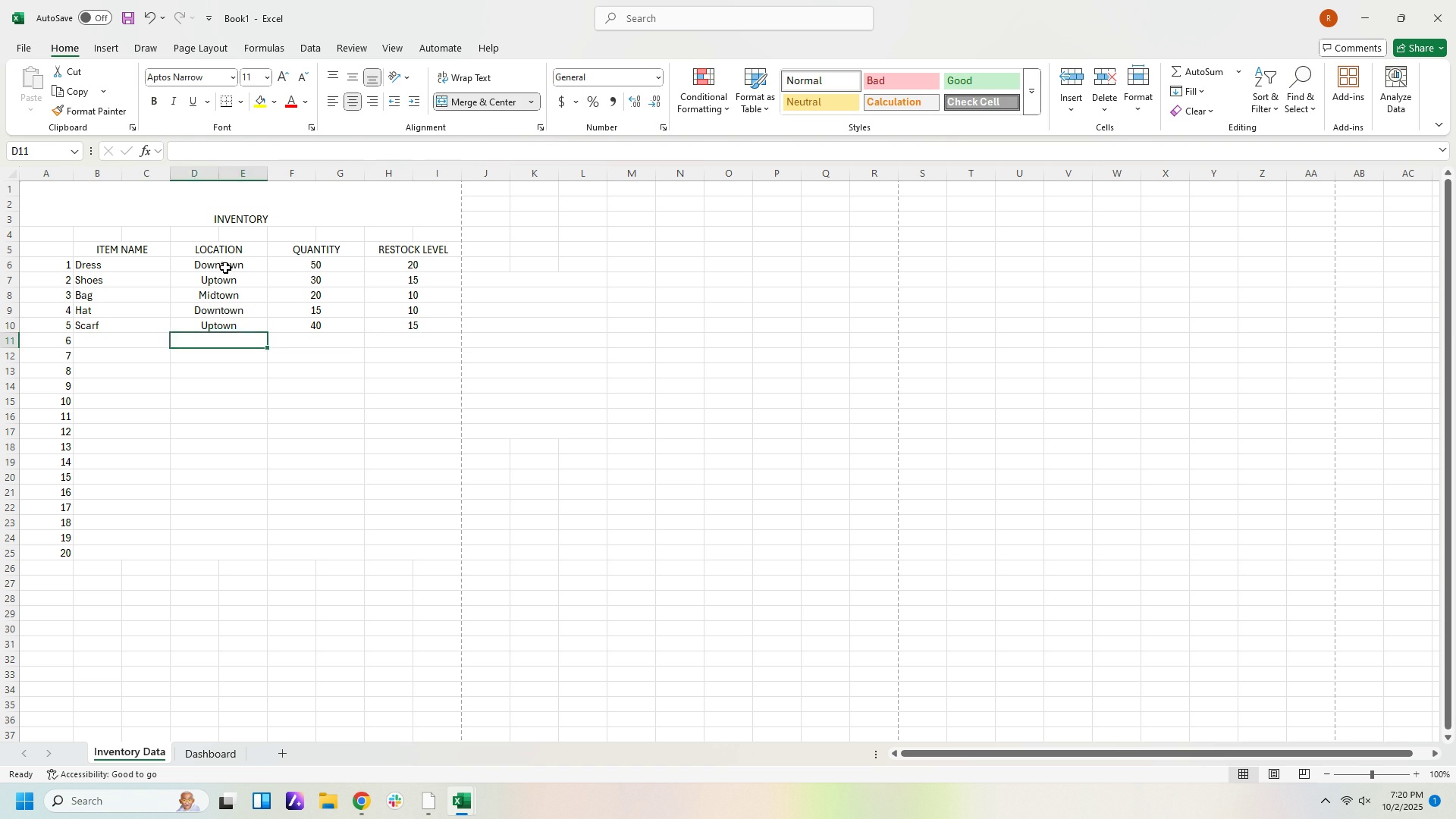 
key(ArrowLeft)
 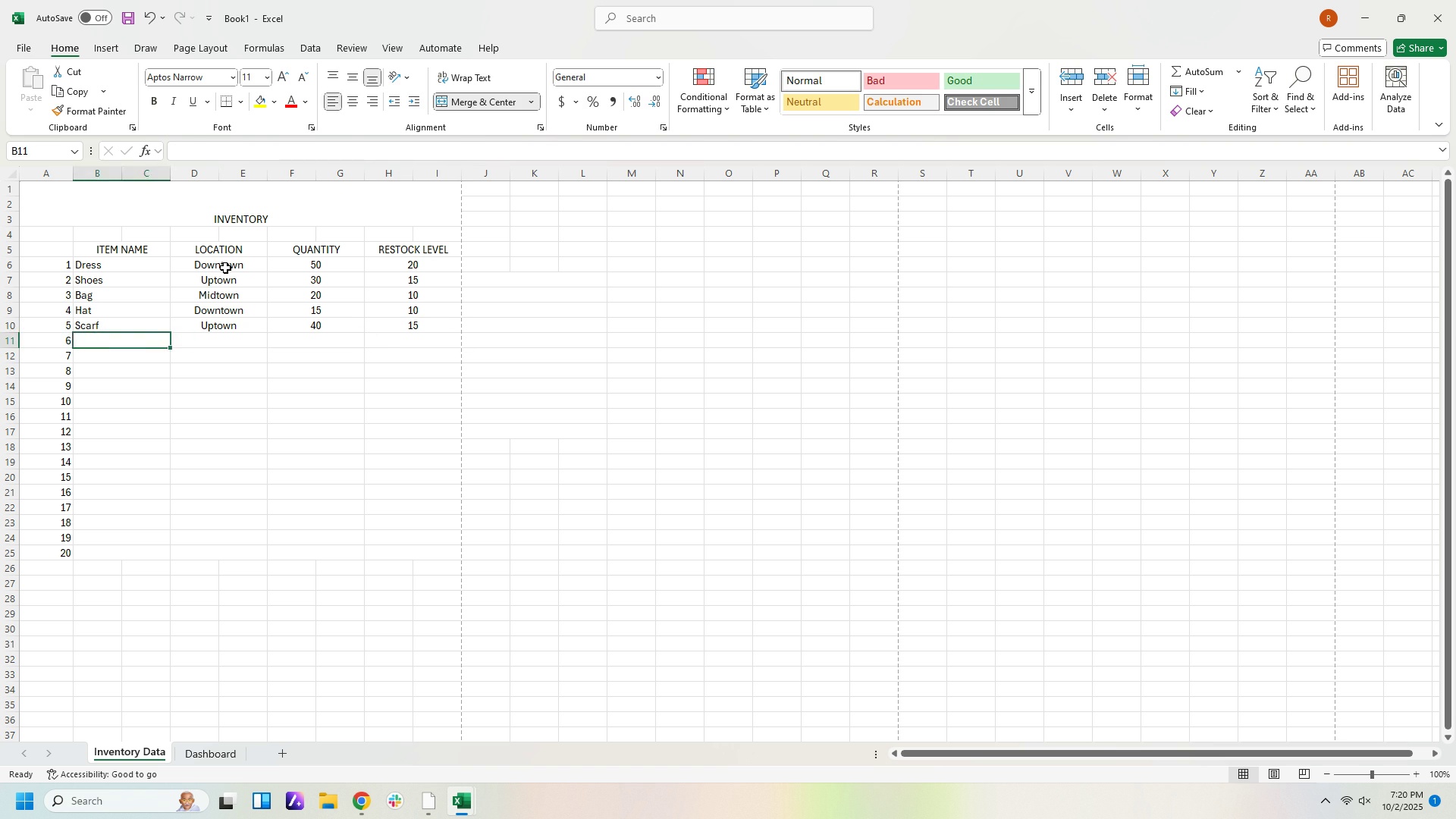 
key(ArrowLeft)
 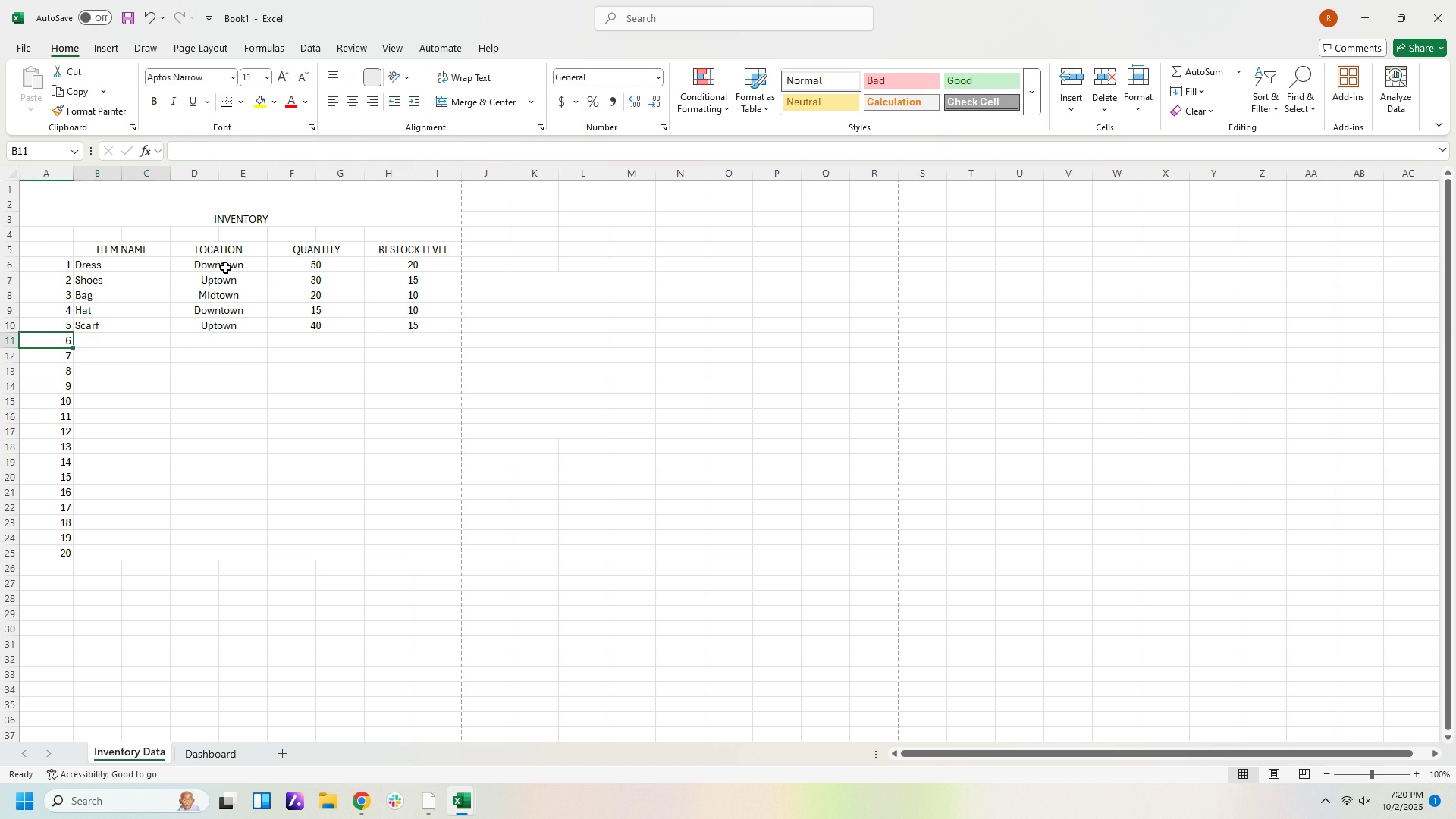 
key(ArrowRight)
 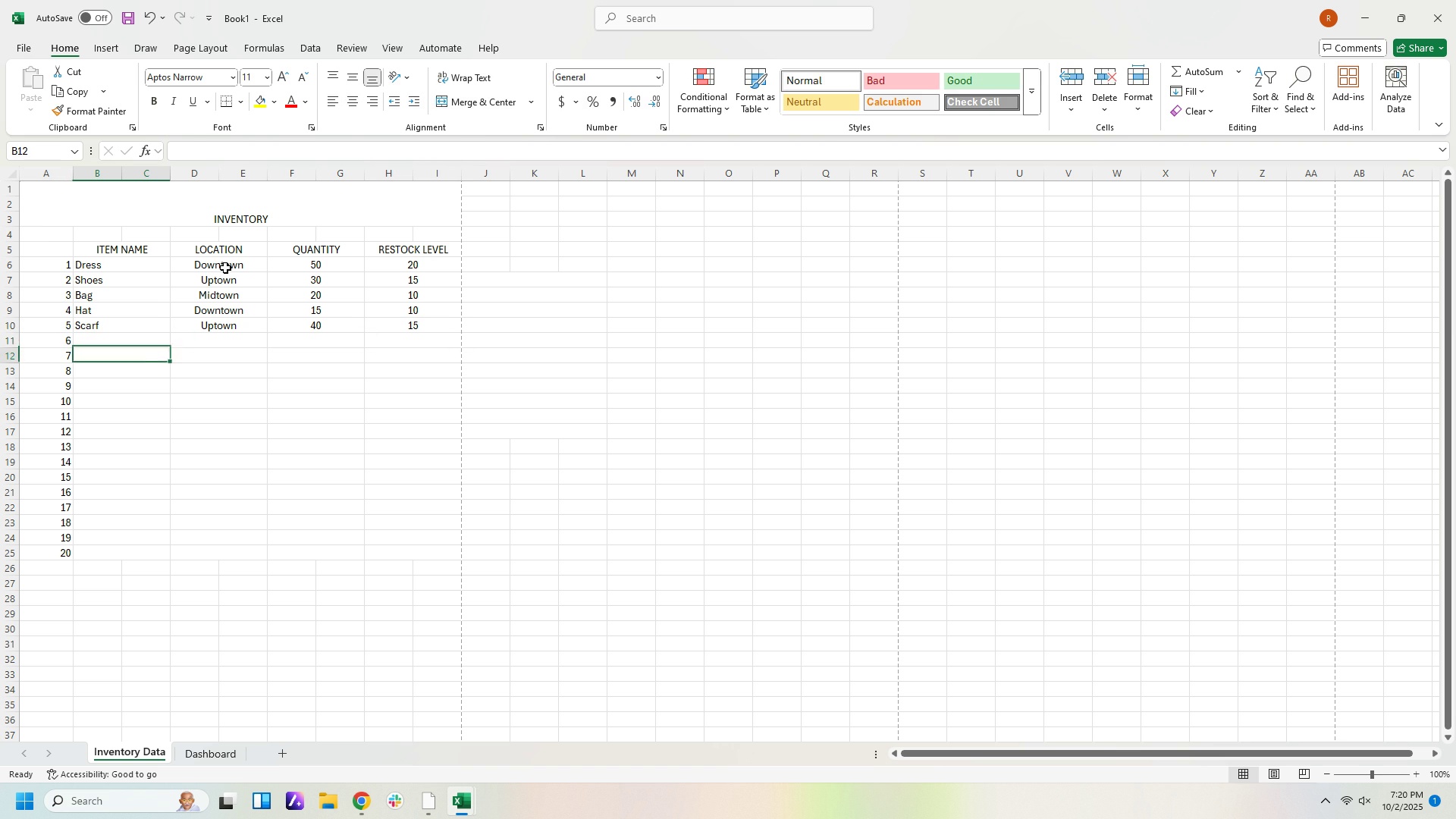 
key(ArrowDown)
 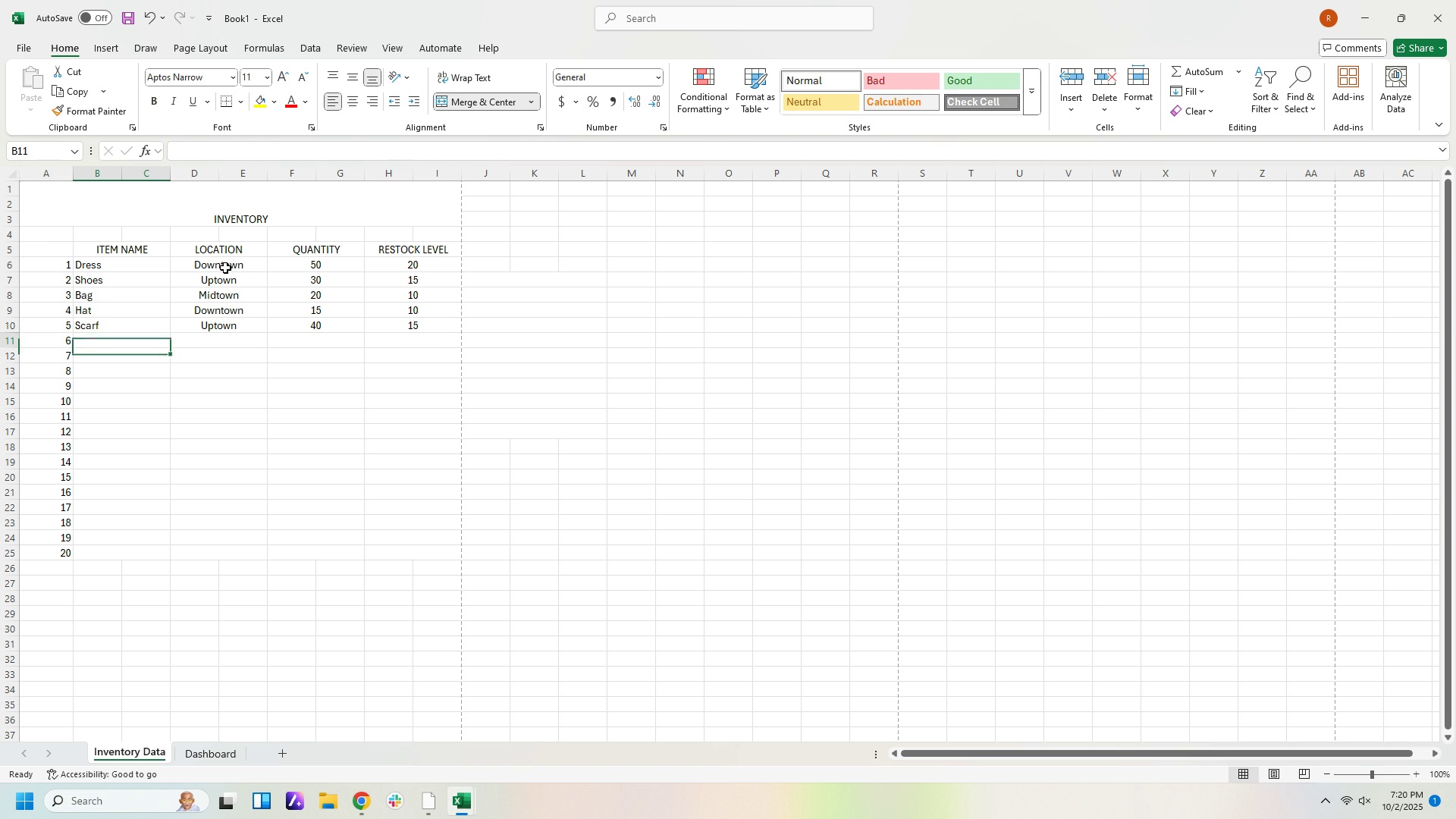 
key(ArrowUp)